 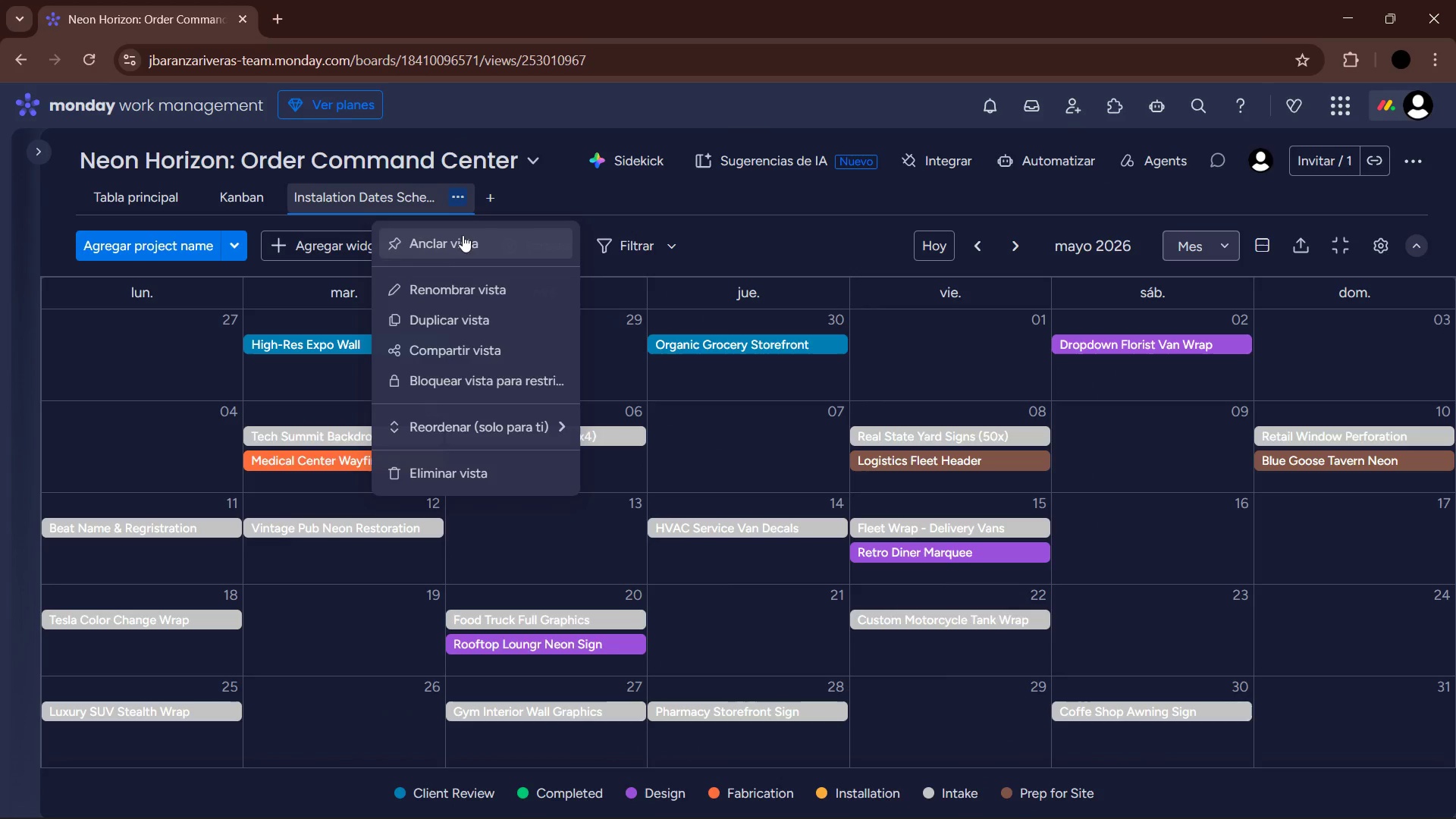 
left_click([460, 289])
 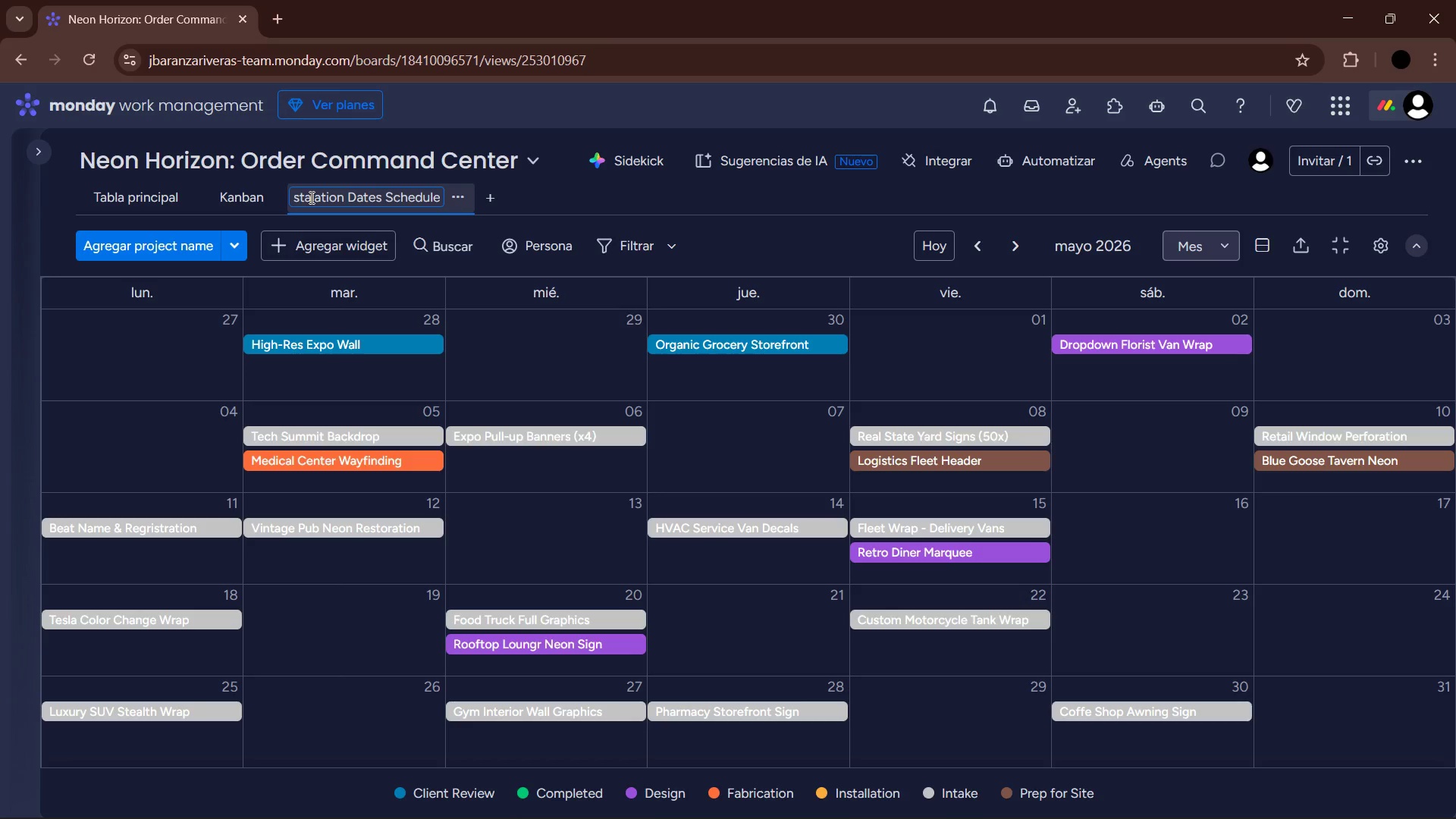 
left_click([312, 197])
 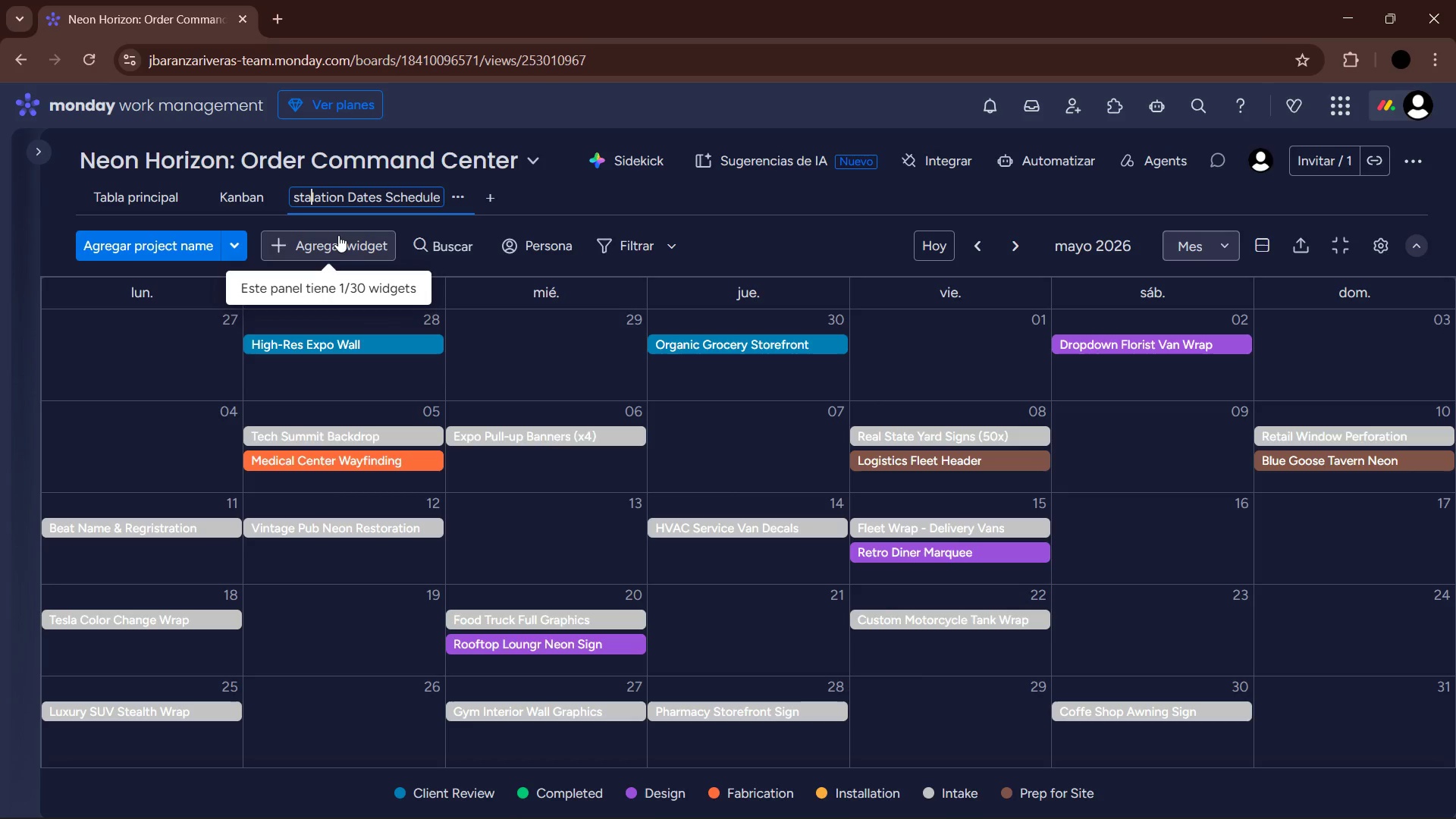 
key(L)
 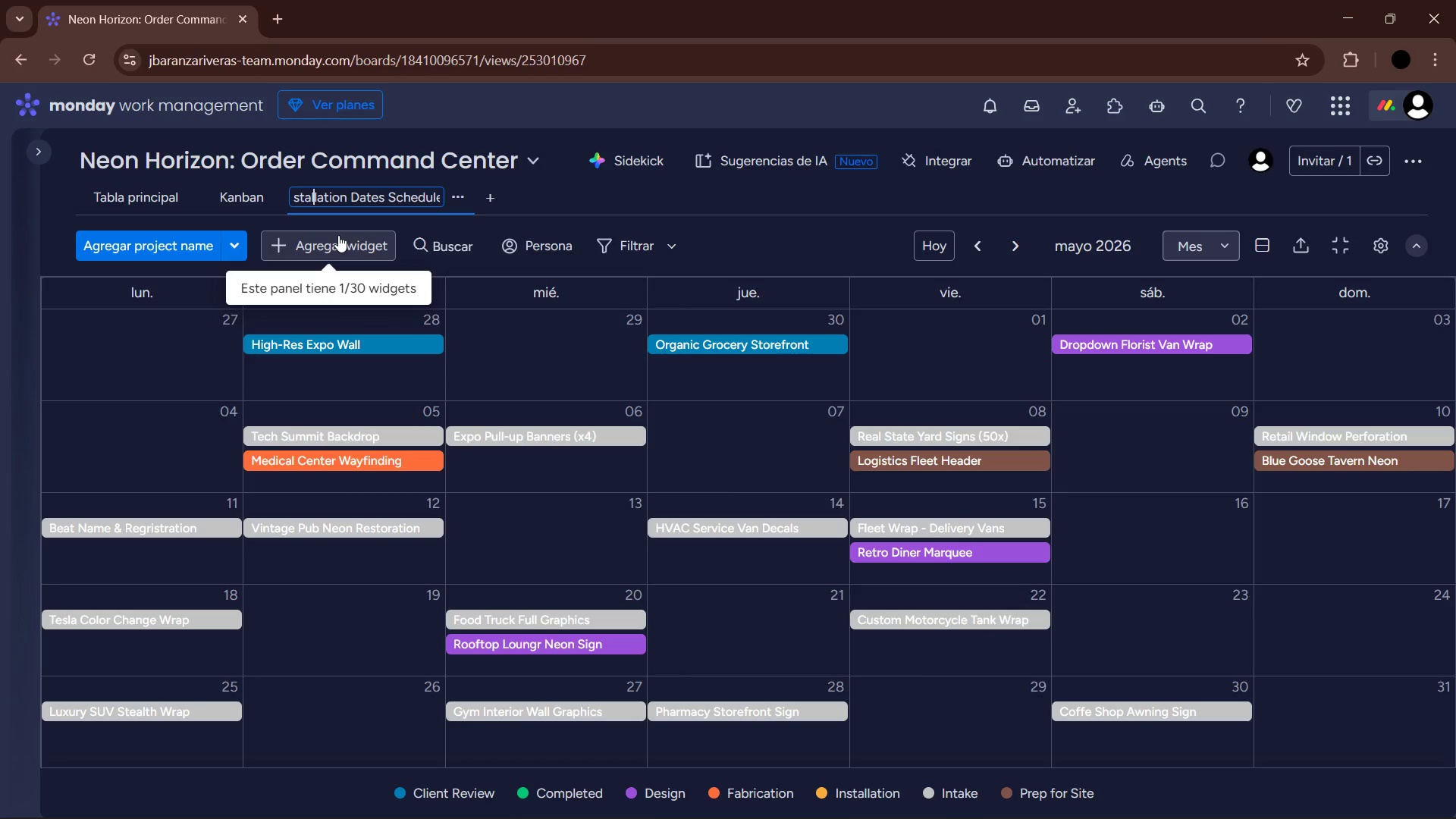 
key(Enter)
 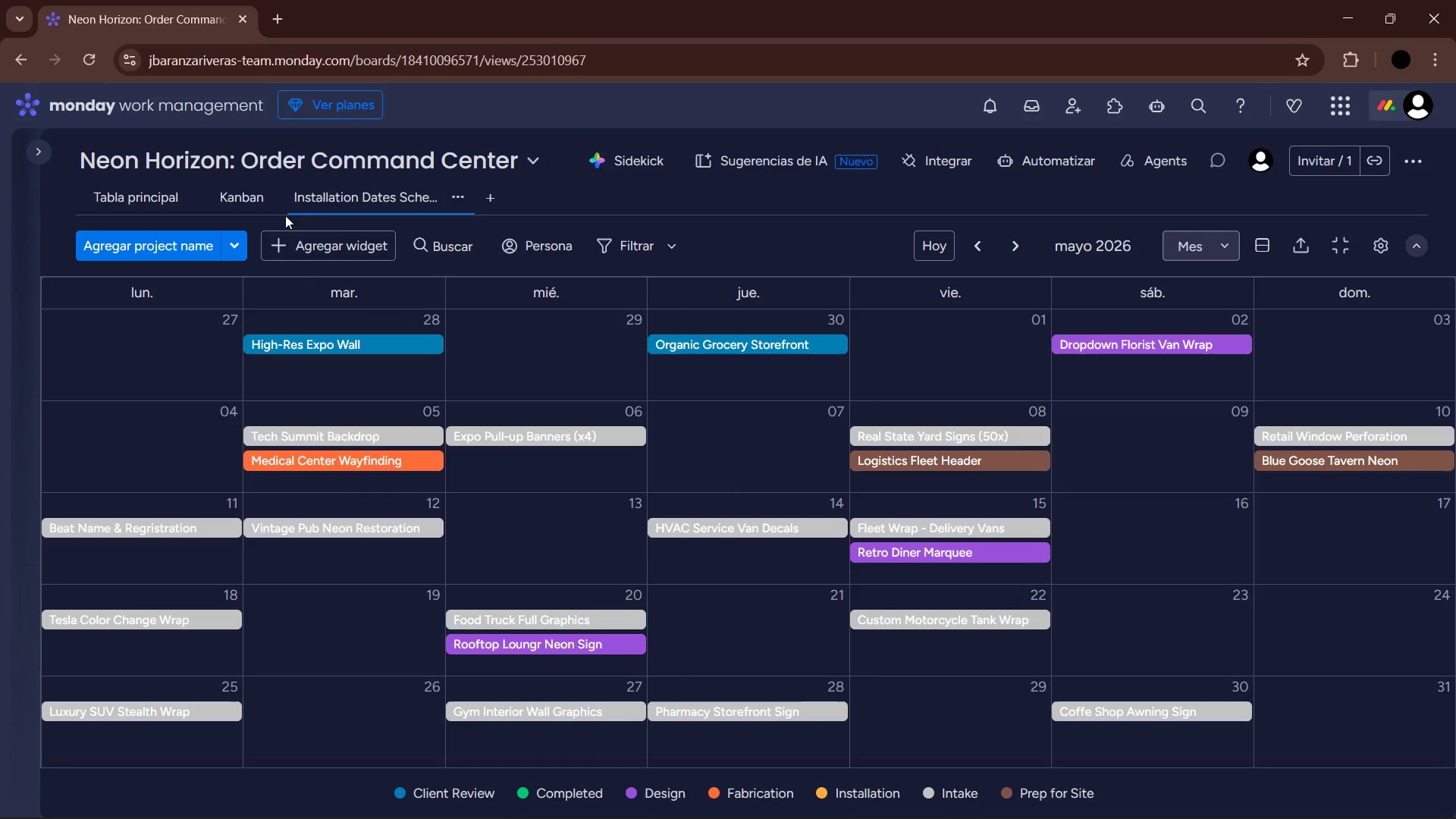 
left_click([224, 201])
 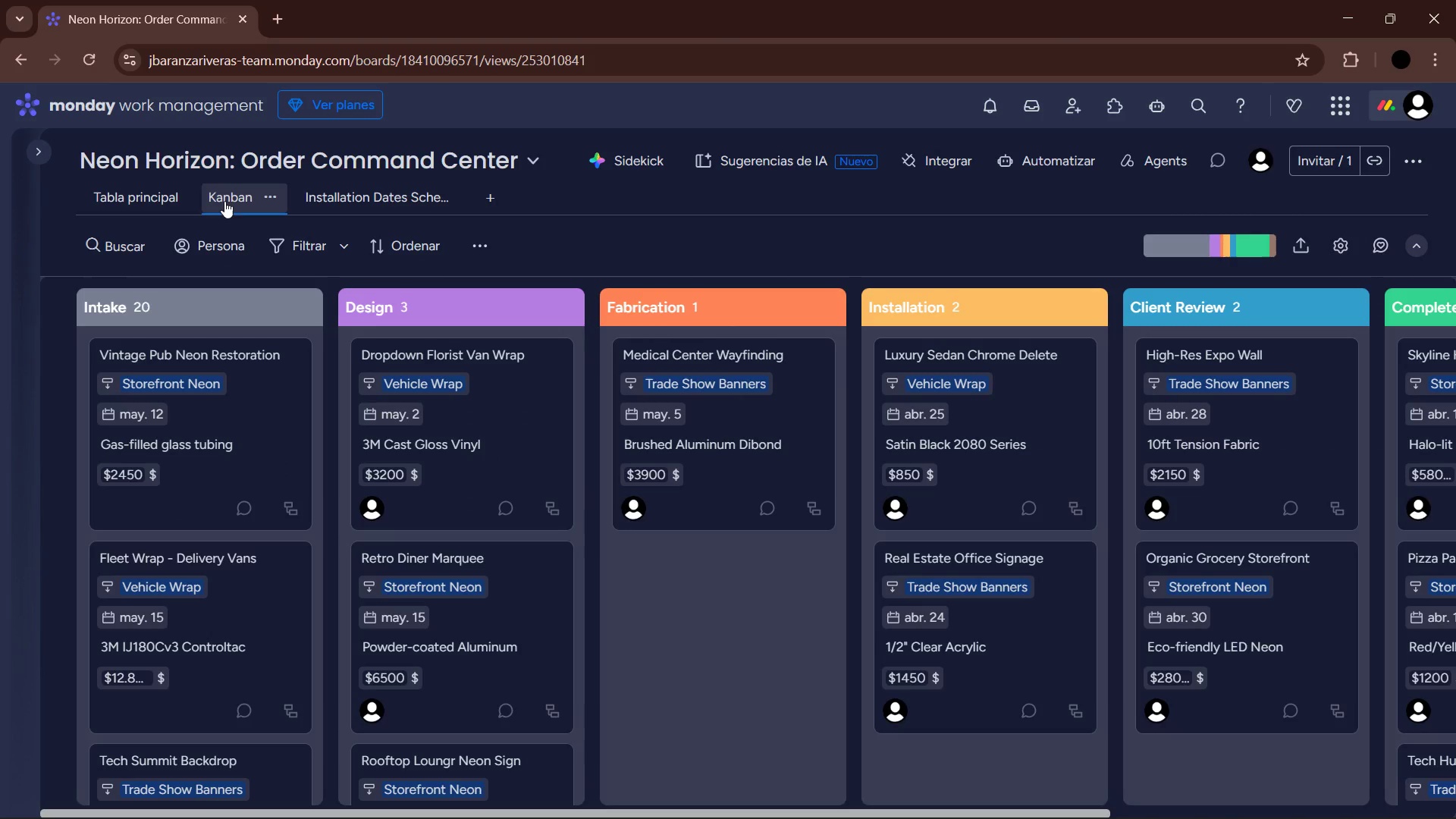 
wait(10.56)
 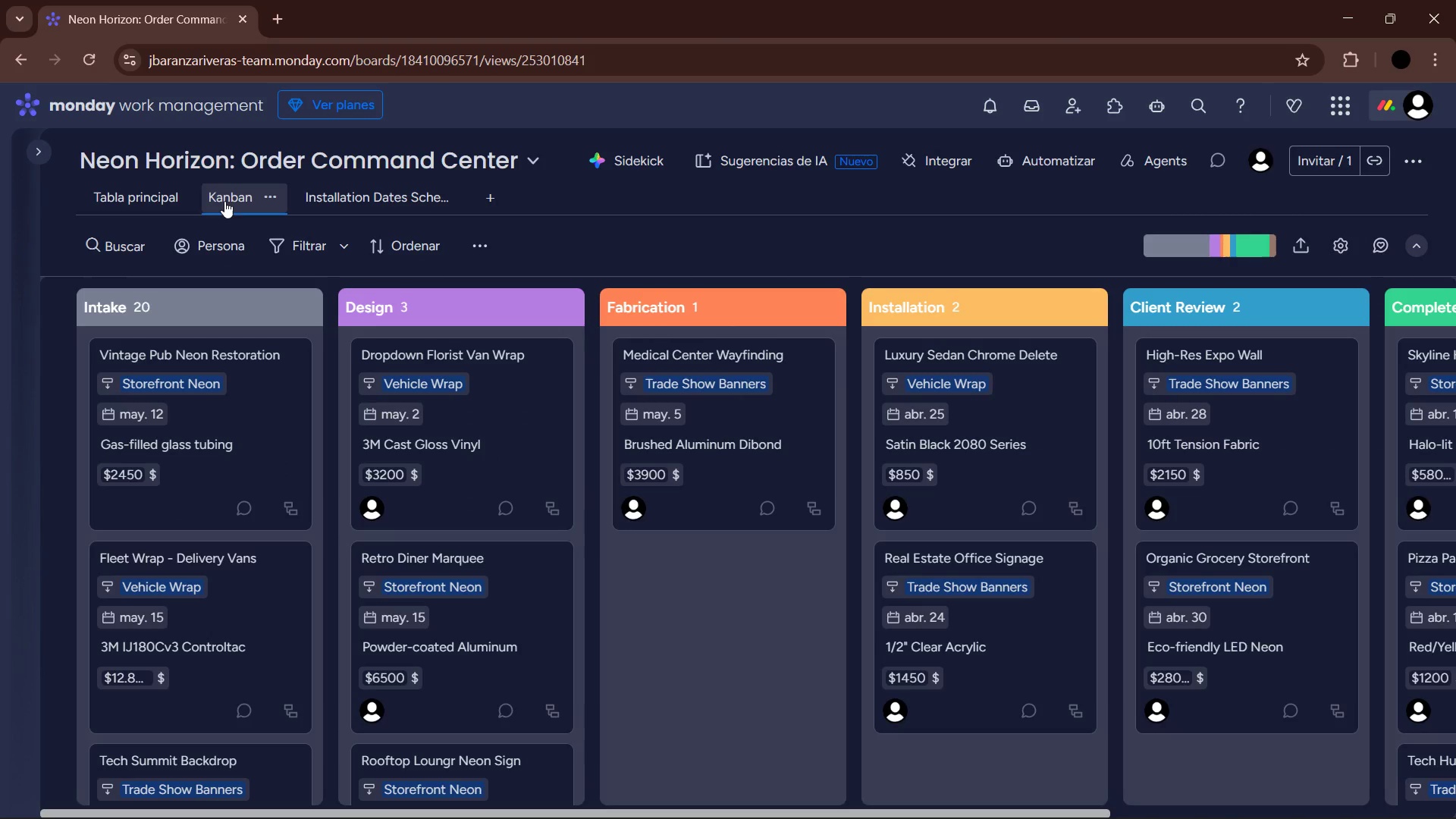 
left_click([925, 800])